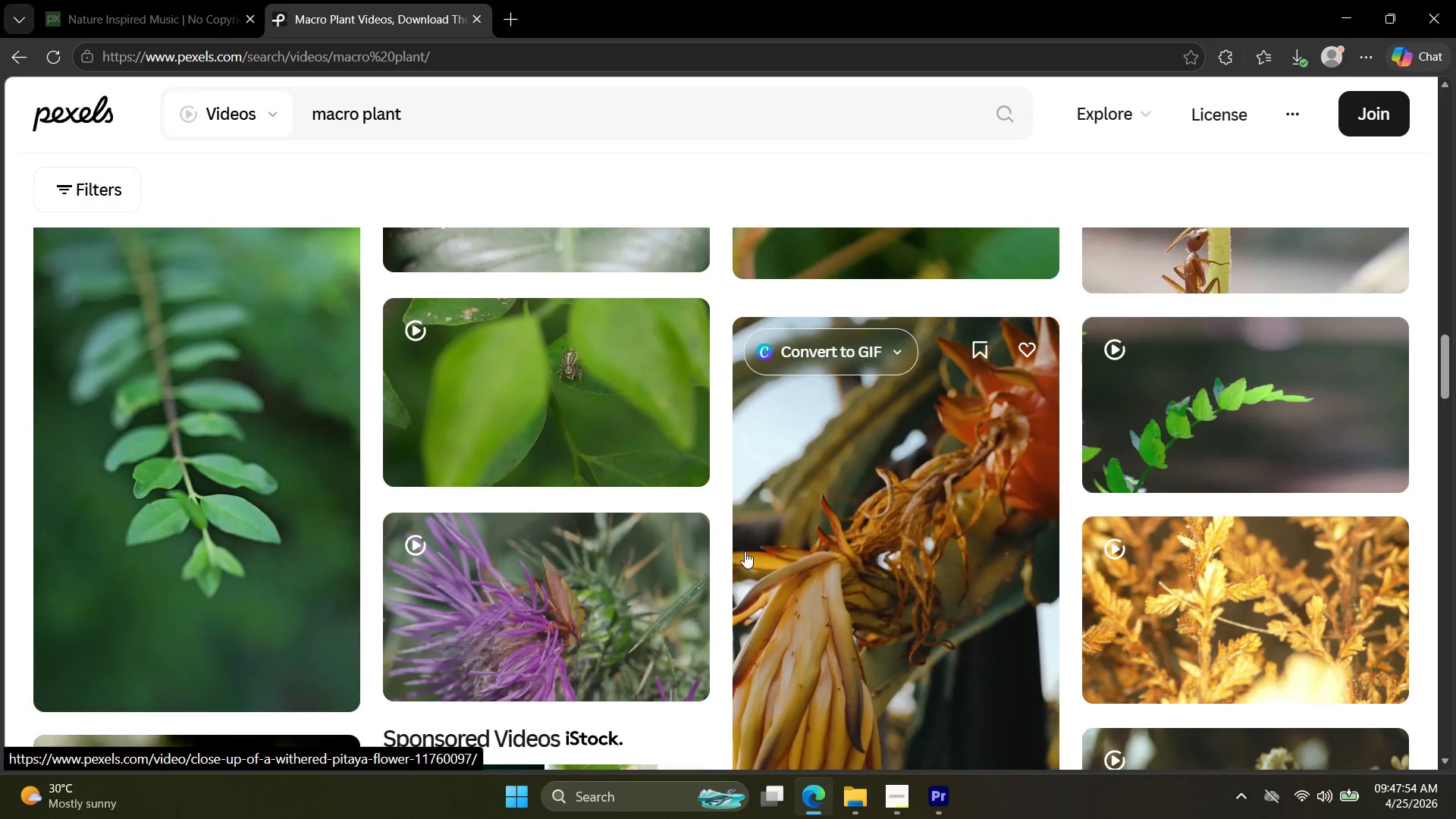 
scroll: coordinate [745, 545], scroll_direction: down, amount: 13.0
 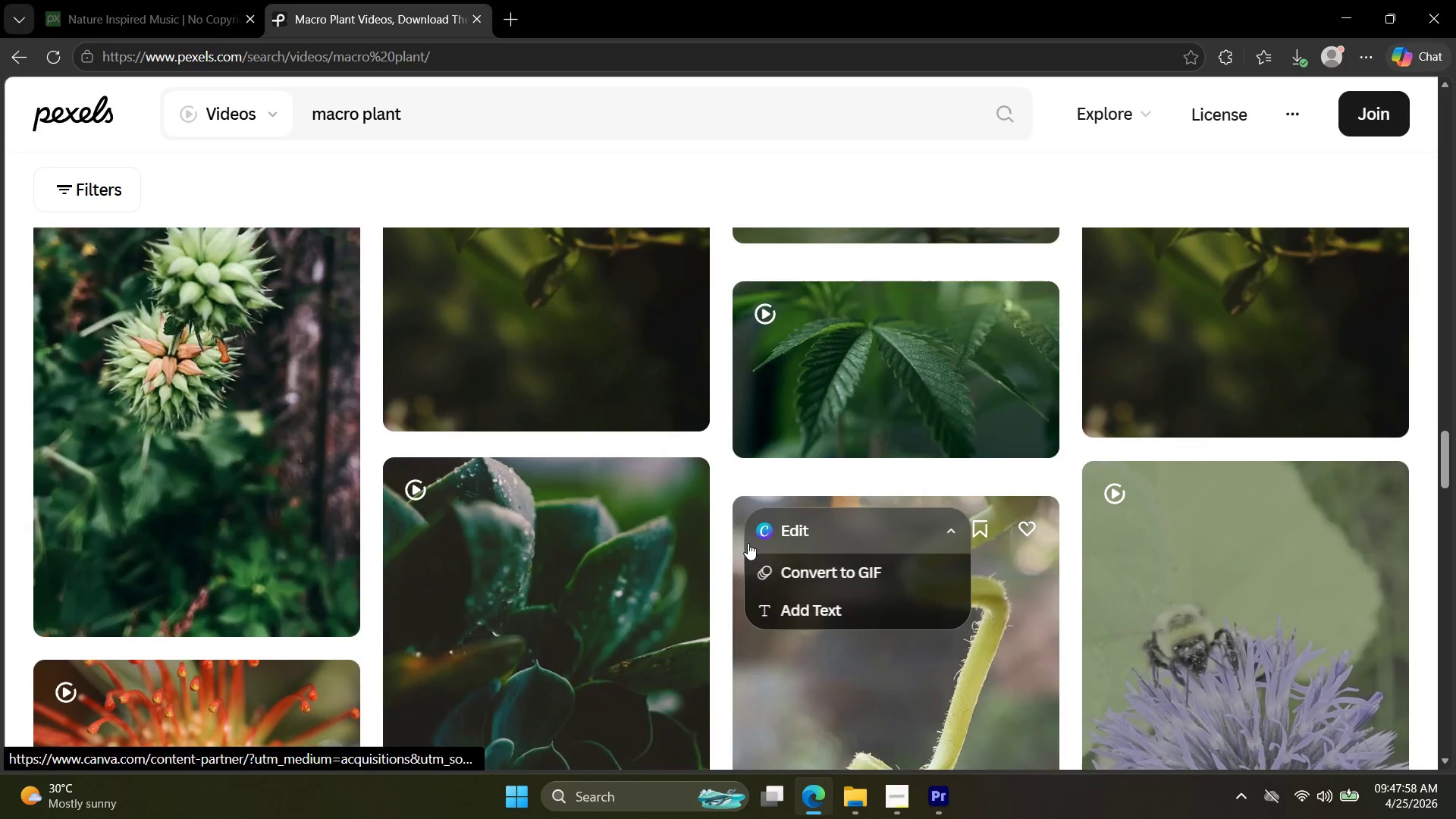 
scroll: coordinate [745, 548], scroll_direction: up, amount: 4.0
 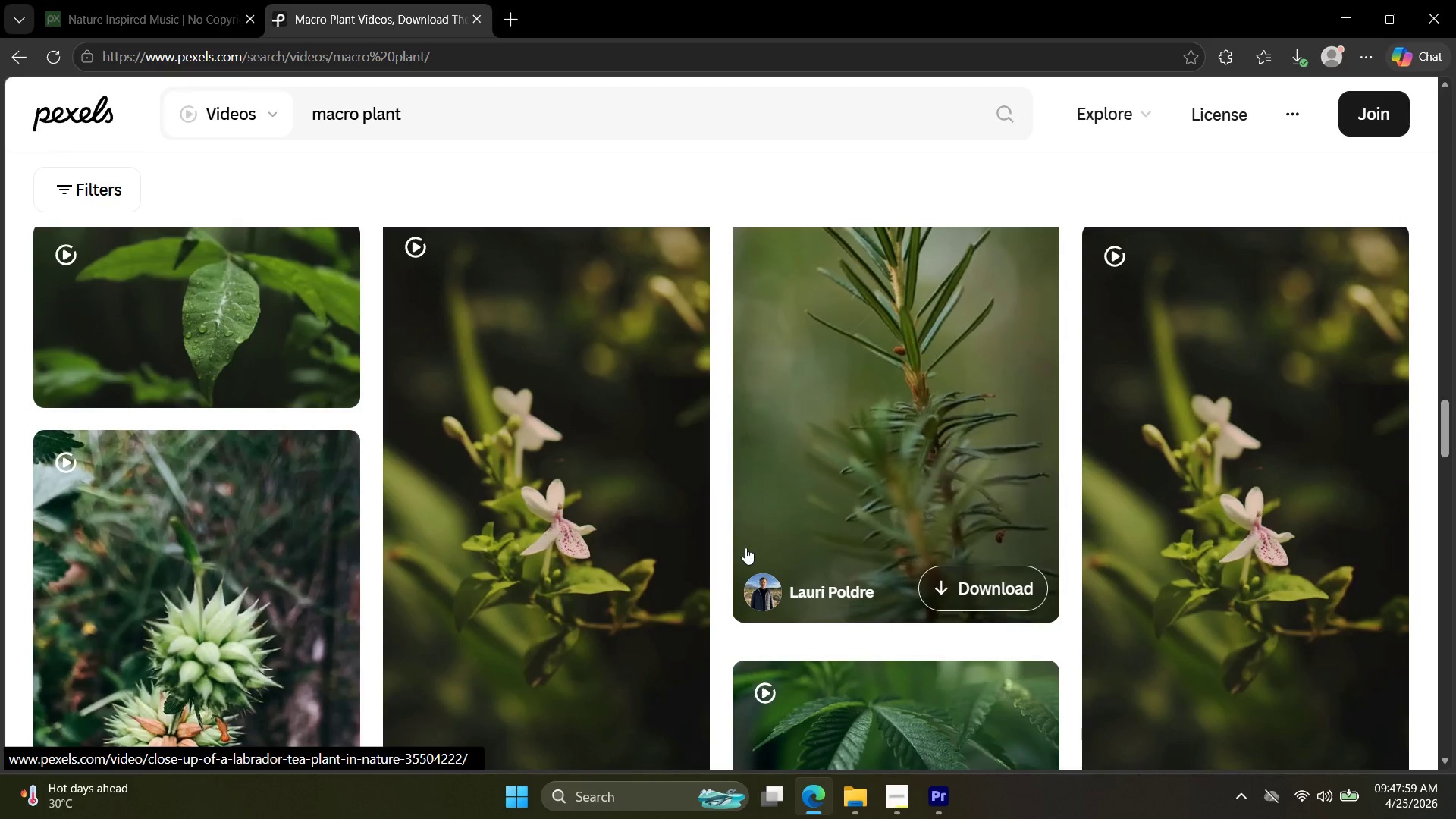 
scroll: coordinate [747, 552], scroll_direction: down, amount: 9.0
 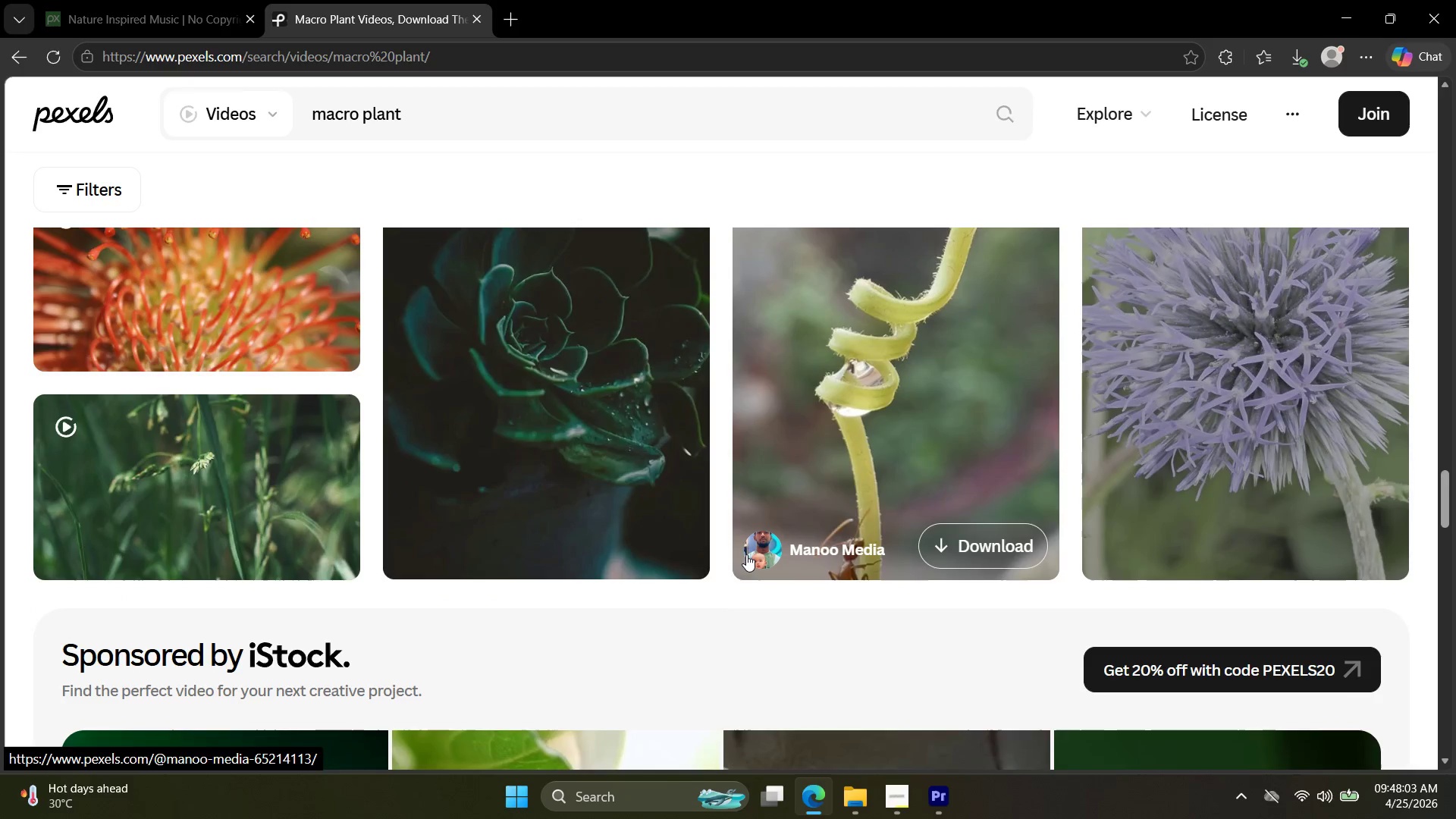 
scroll: coordinate [745, 554], scroll_direction: up, amount: 3.0
 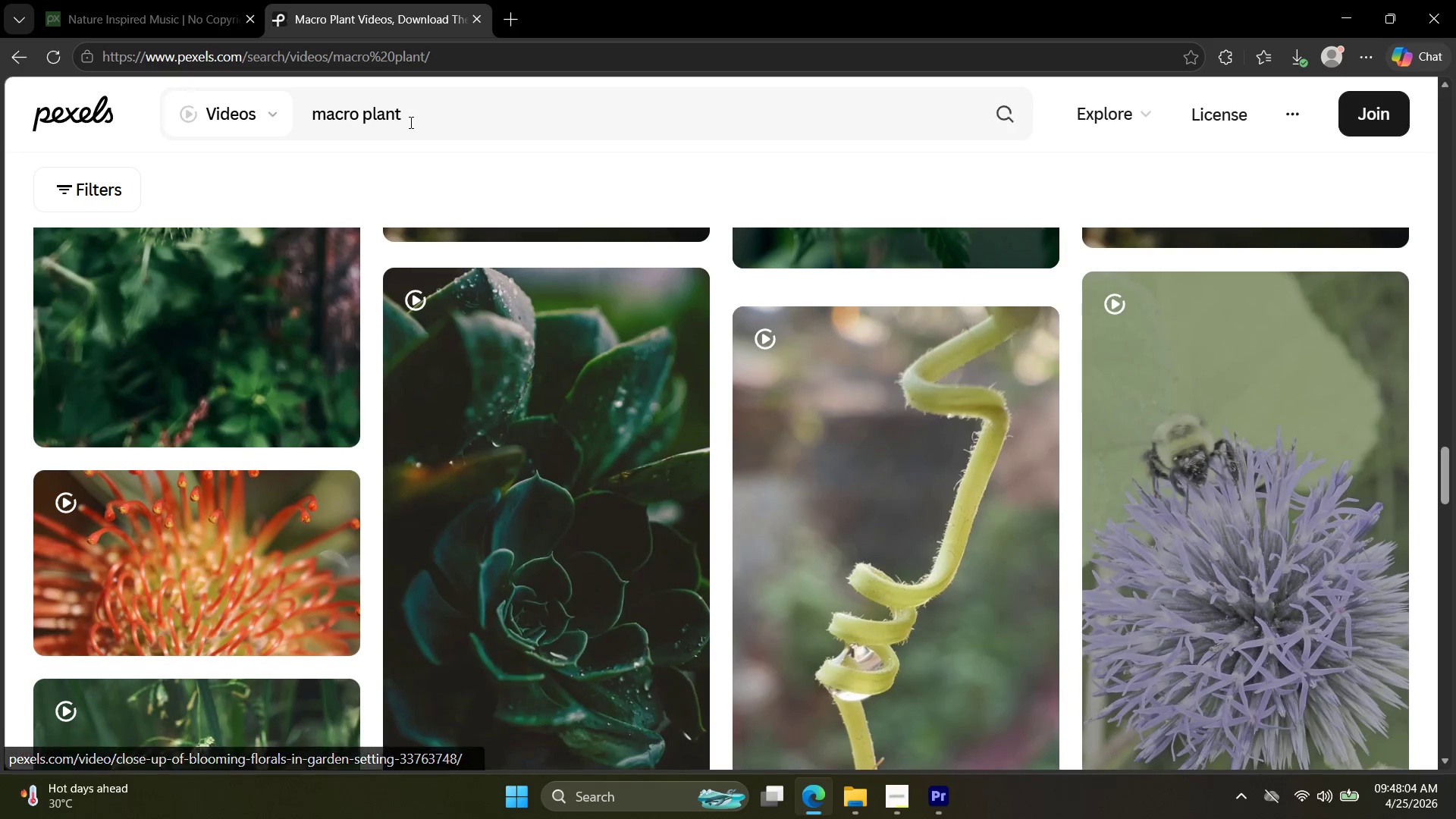 
double_click([386, 111])
 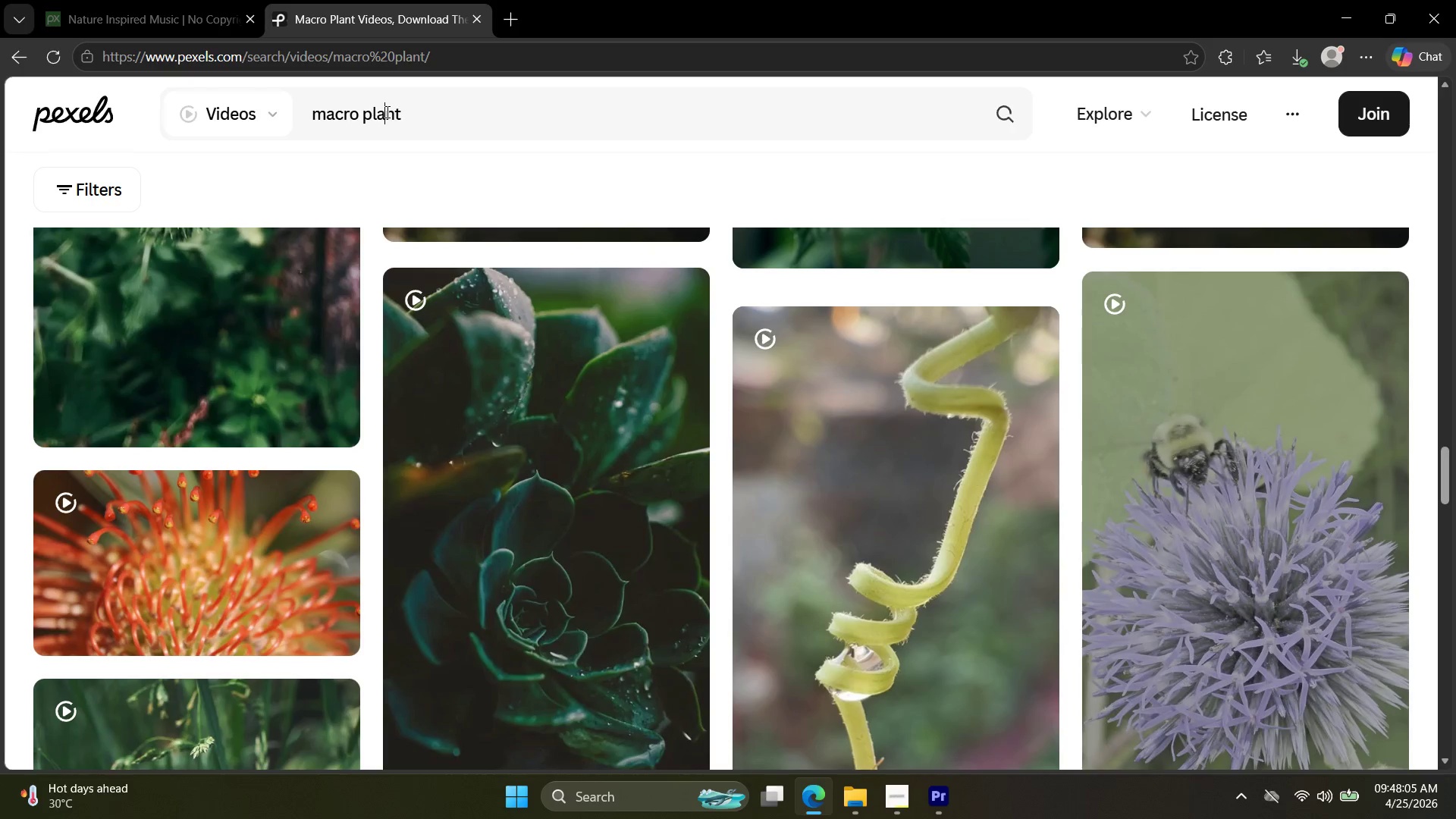 
triple_click([386, 111])
 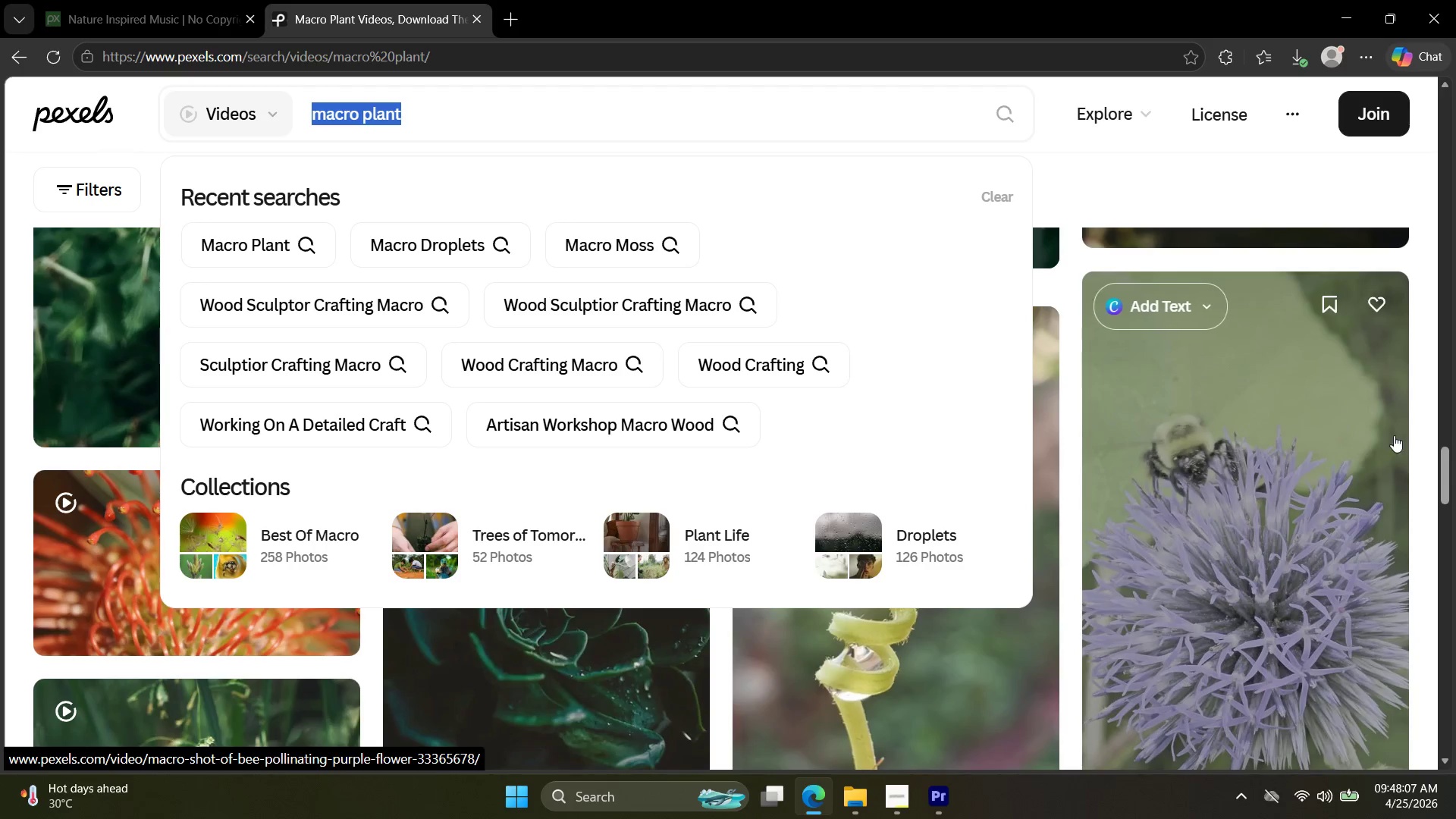 
left_click_drag(start_coordinate=[1452, 482], to_coordinate=[1451, 394])
 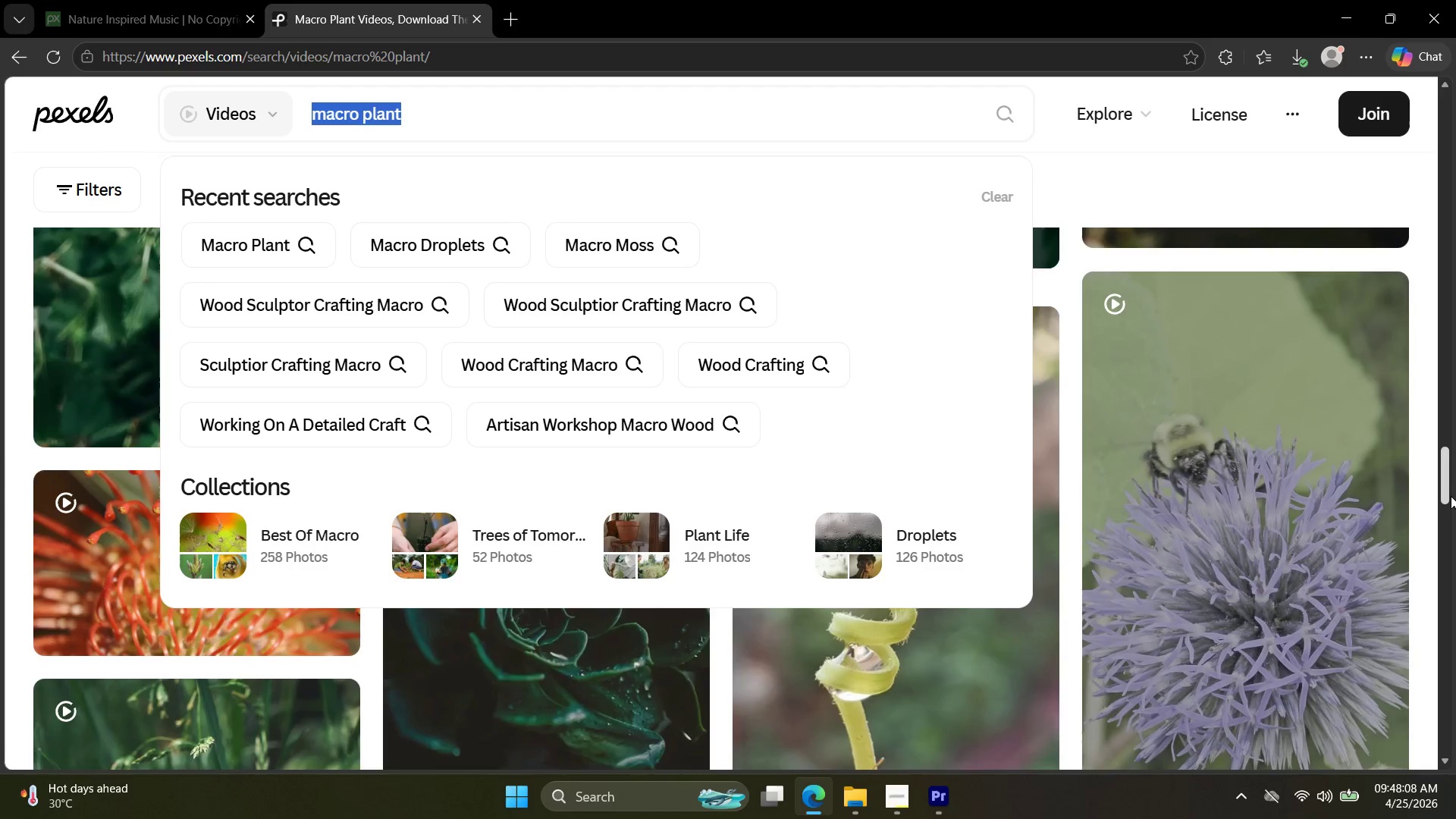 
left_click_drag(start_coordinate=[1451, 494], to_coordinate=[1429, 218])
 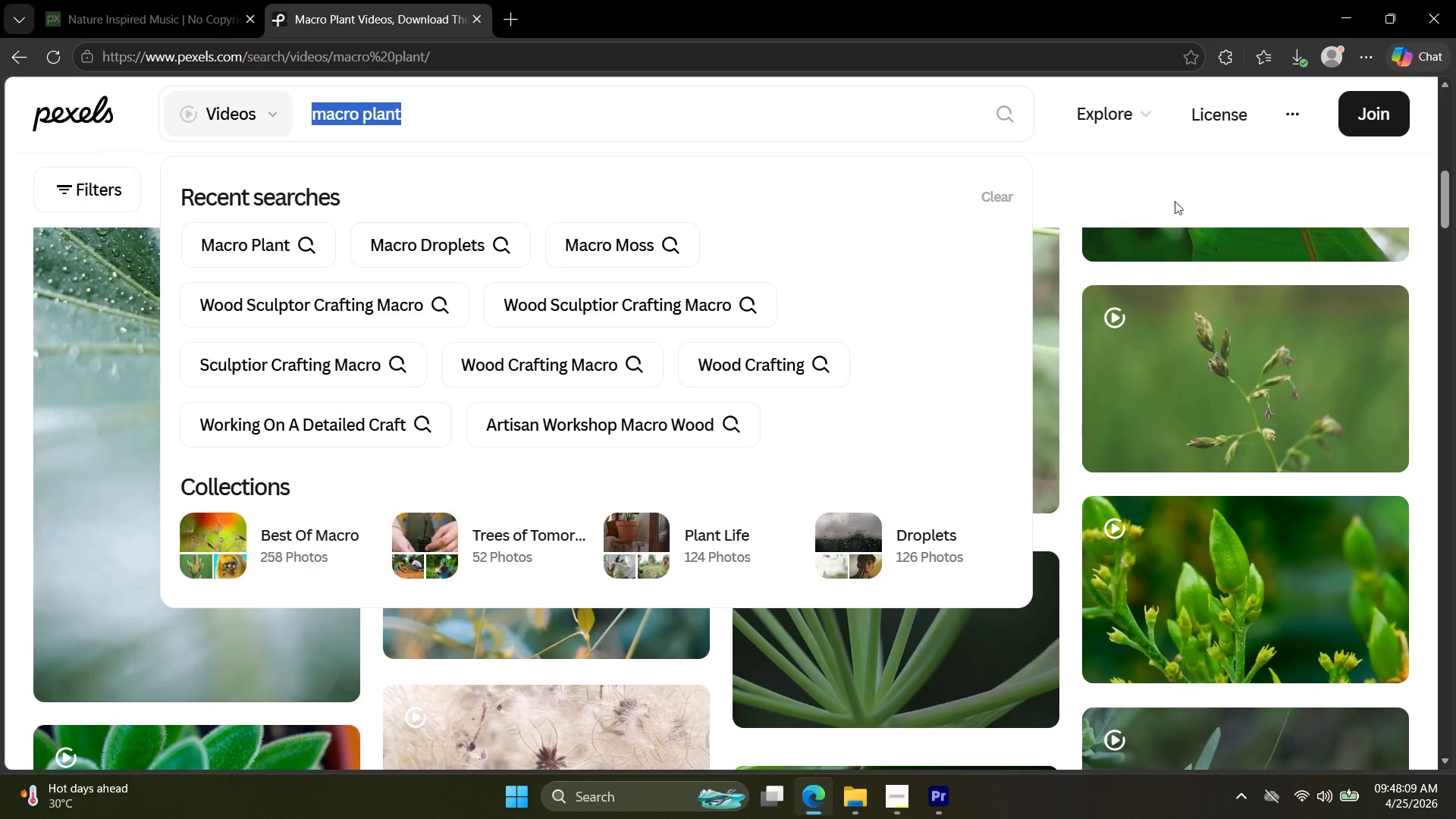 
left_click([1178, 182])
 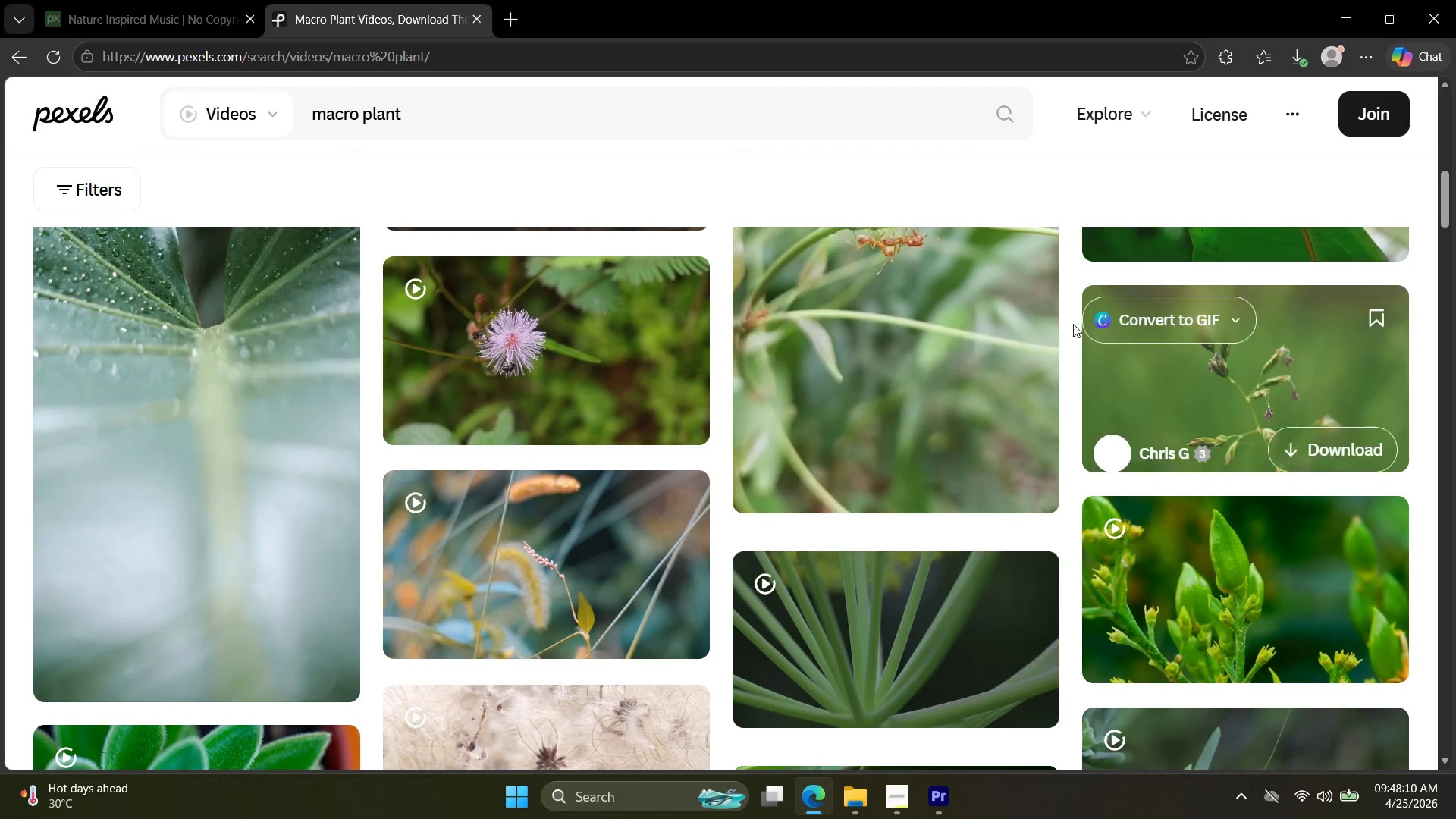 
scroll: coordinate [1060, 375], scroll_direction: up, amount: 6.0
 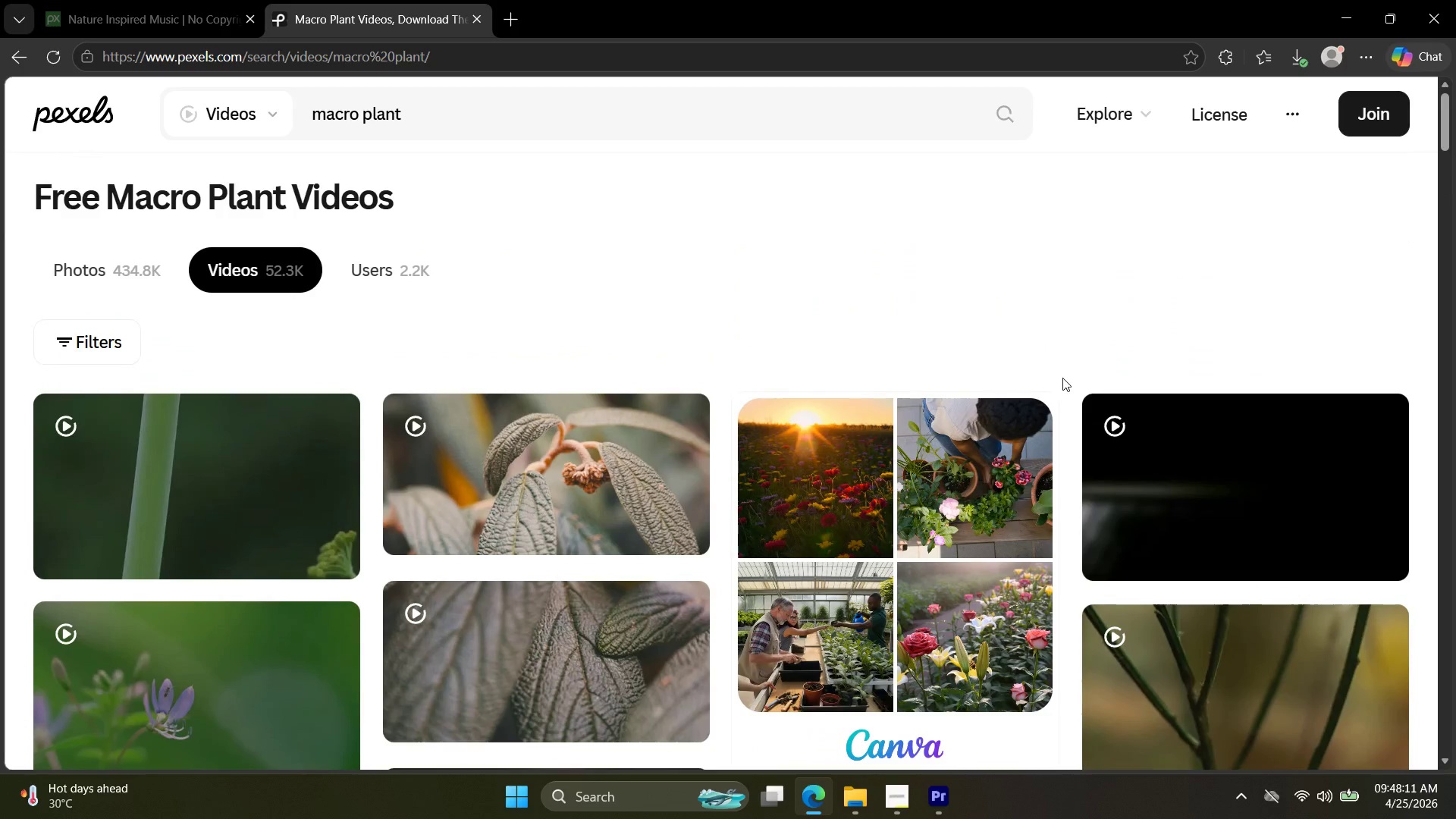 
scroll: coordinate [1062, 384], scroll_direction: down, amount: 9.0
 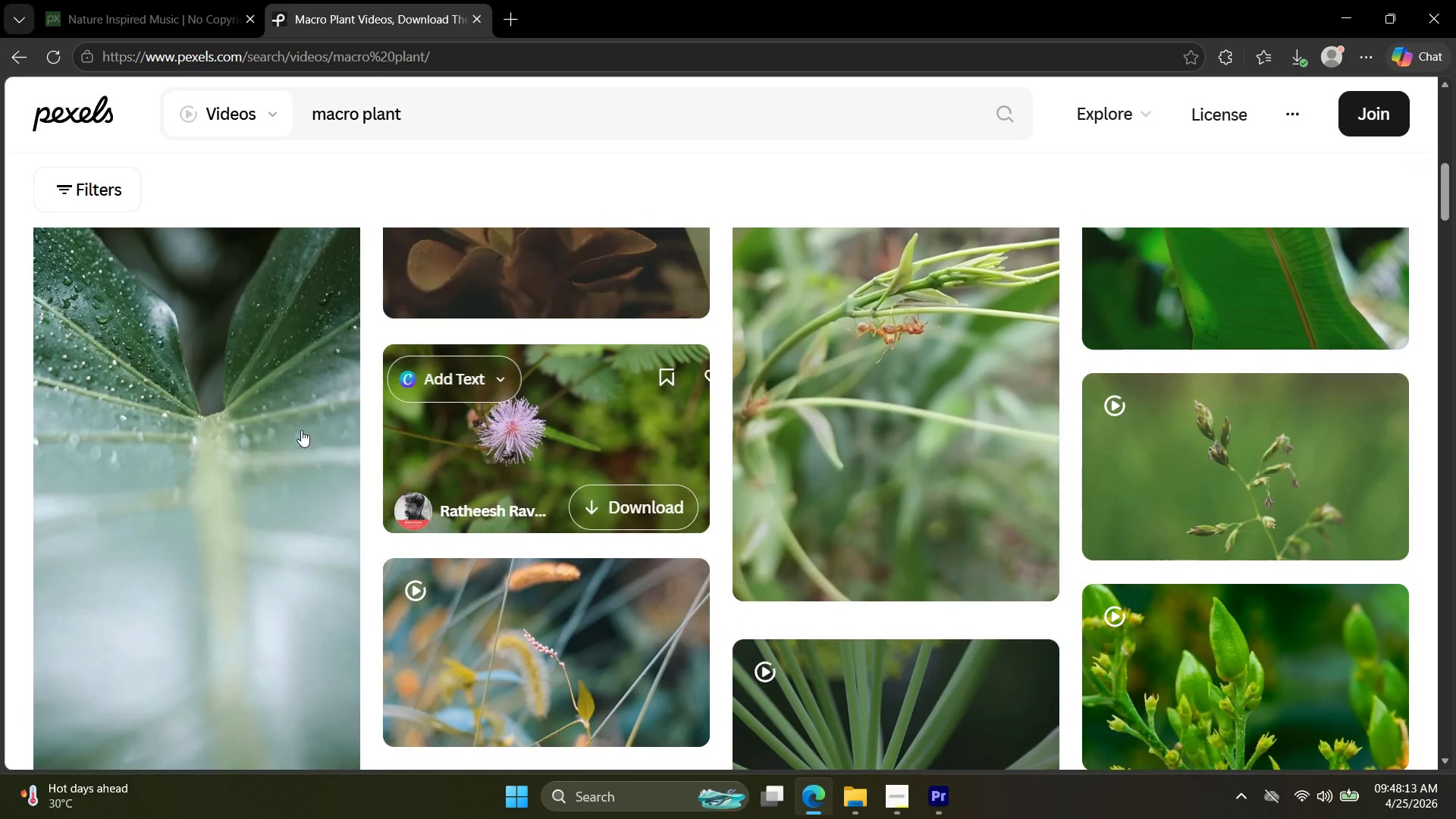 
left_click([263, 427])
 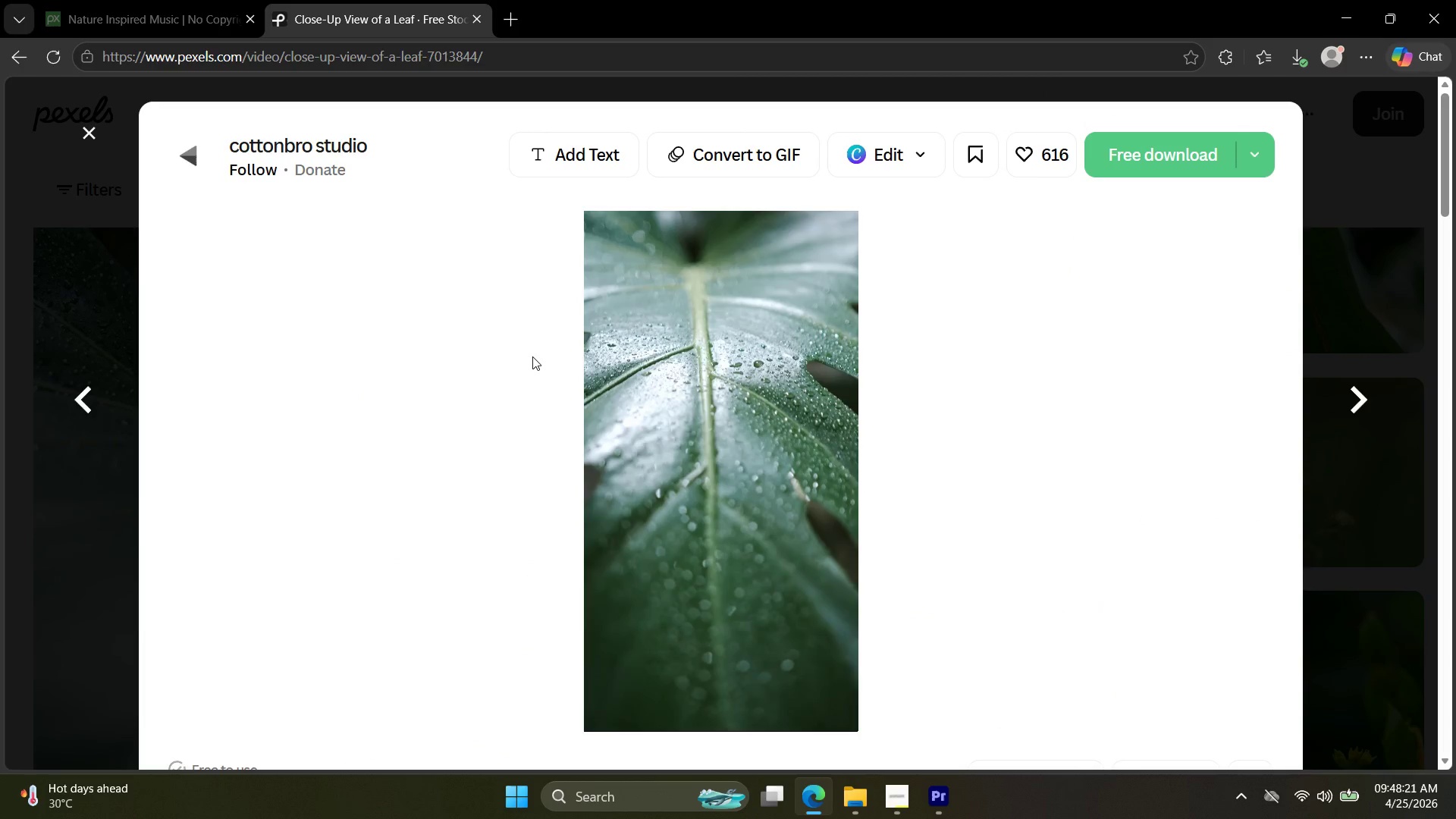 
wait(12.81)
 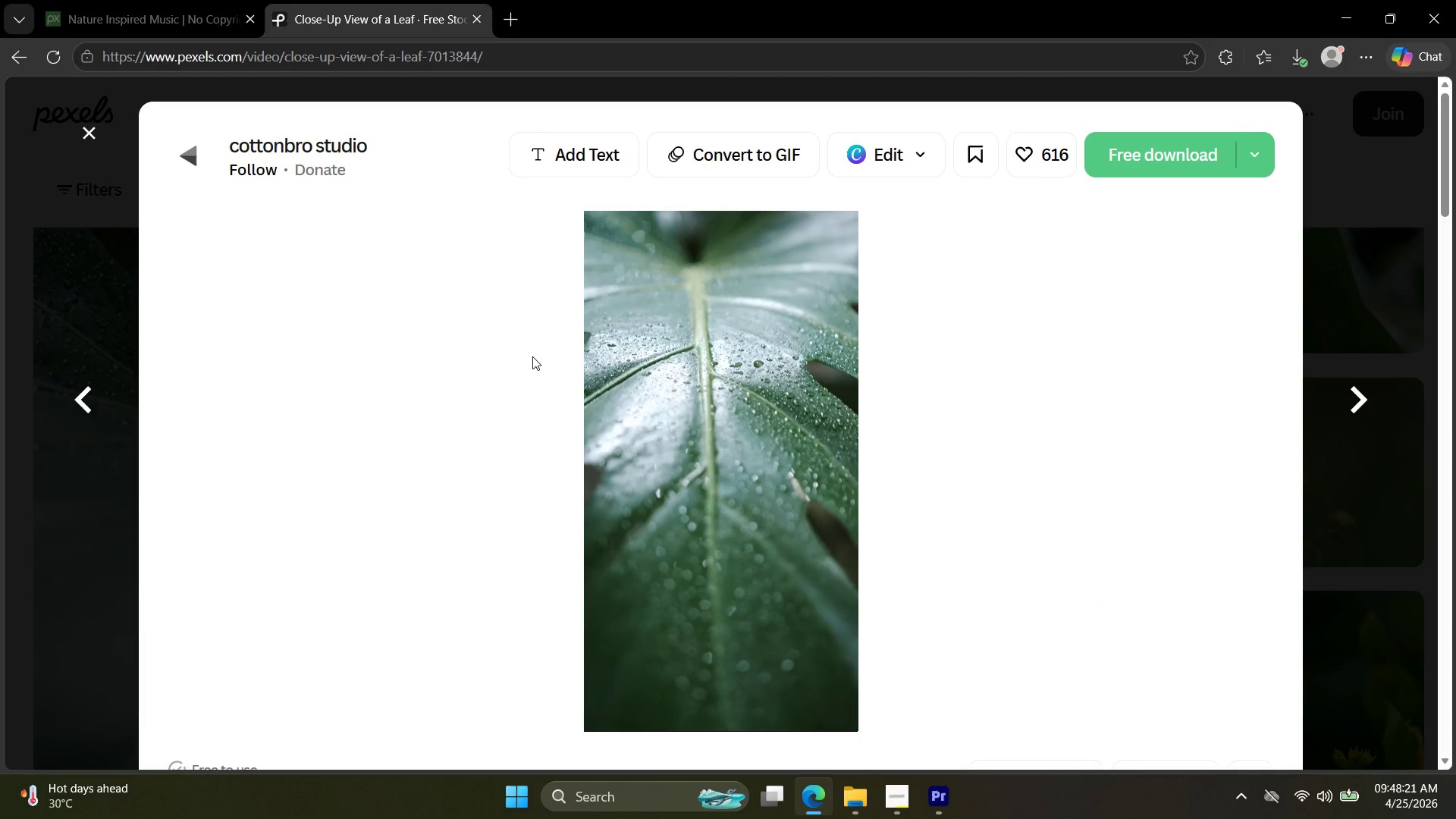 
left_click([1188, 158])
 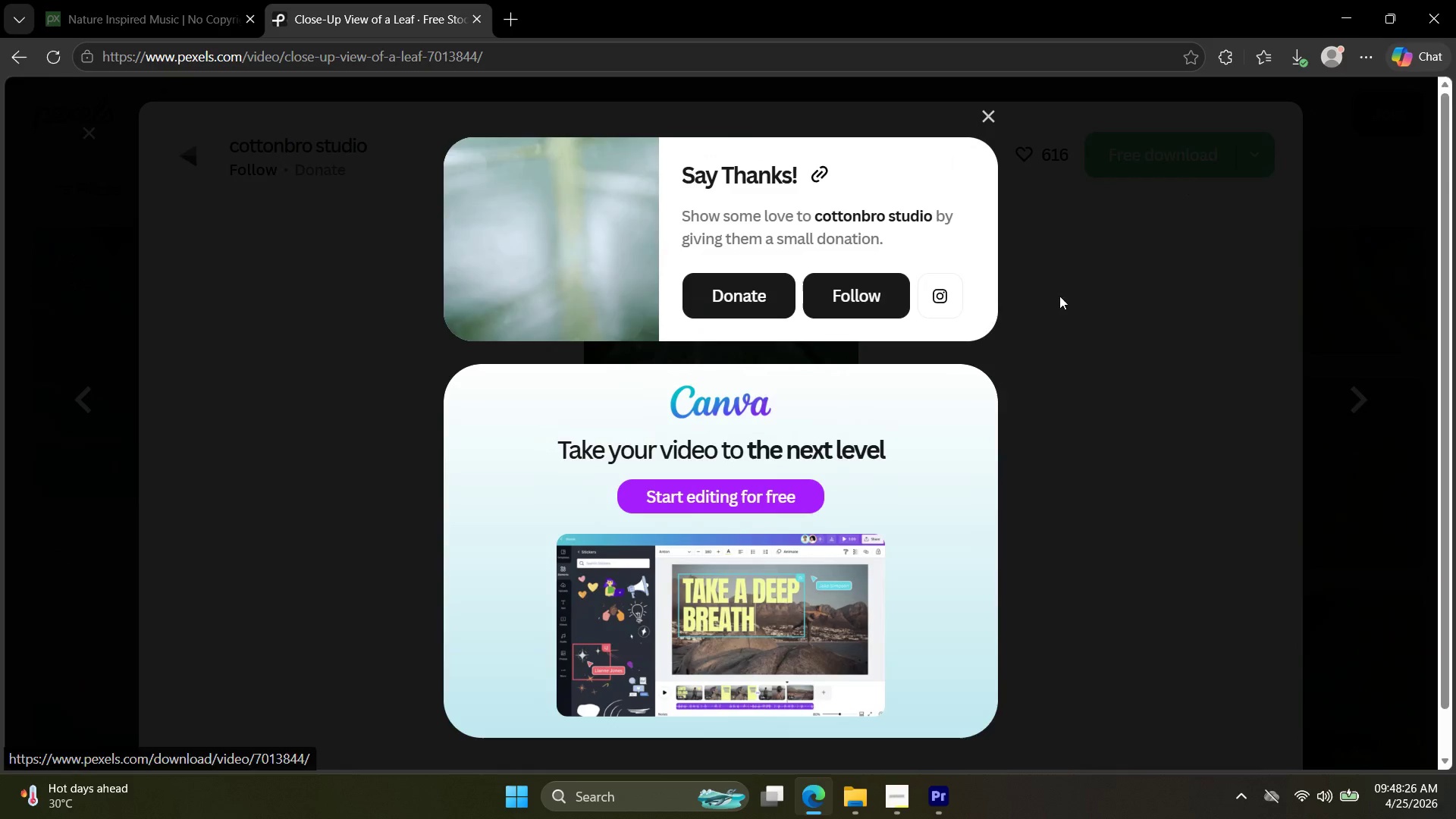 
key(Escape)
 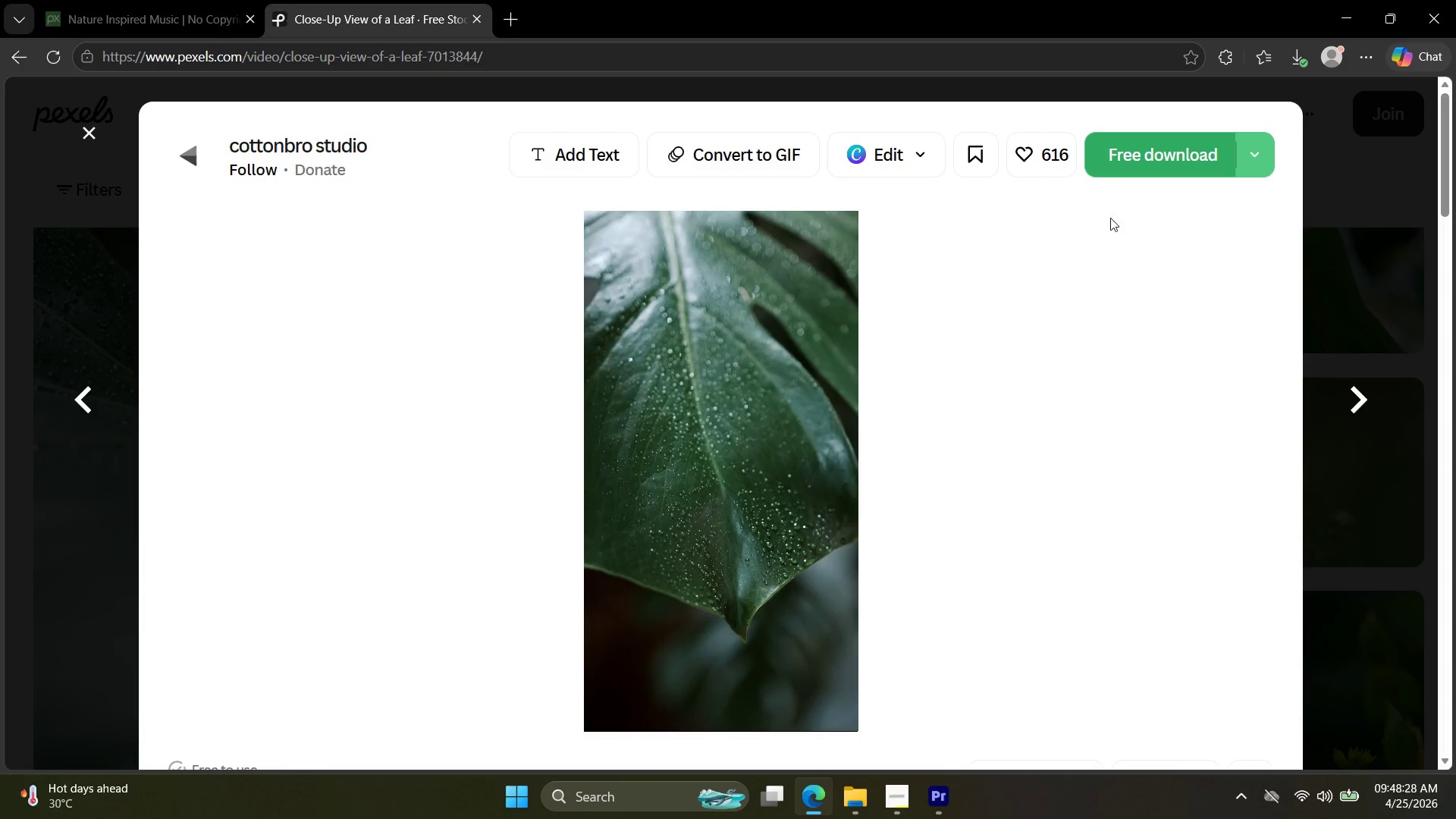 
left_click([1124, 167])
 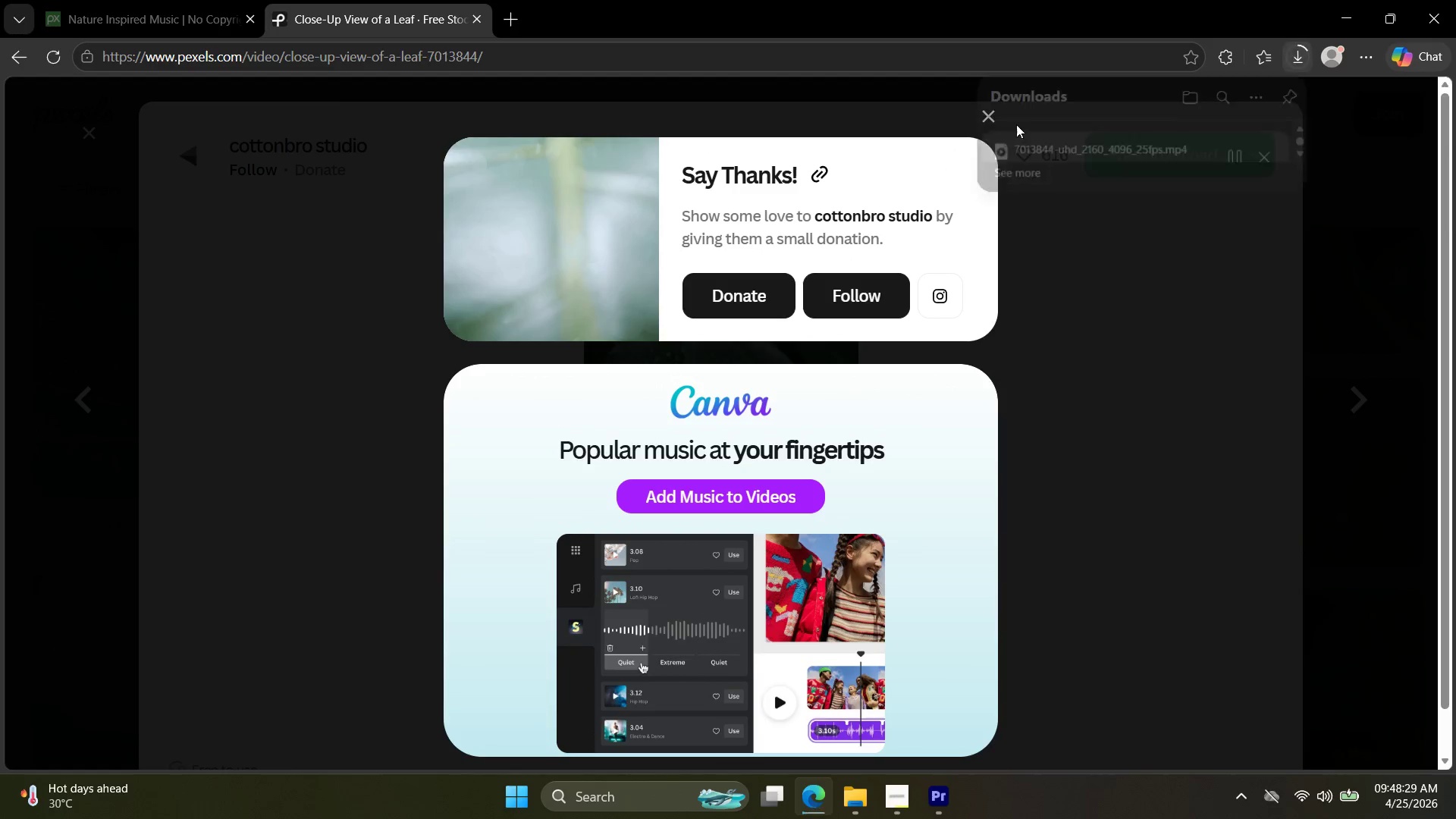 
key(Escape)
 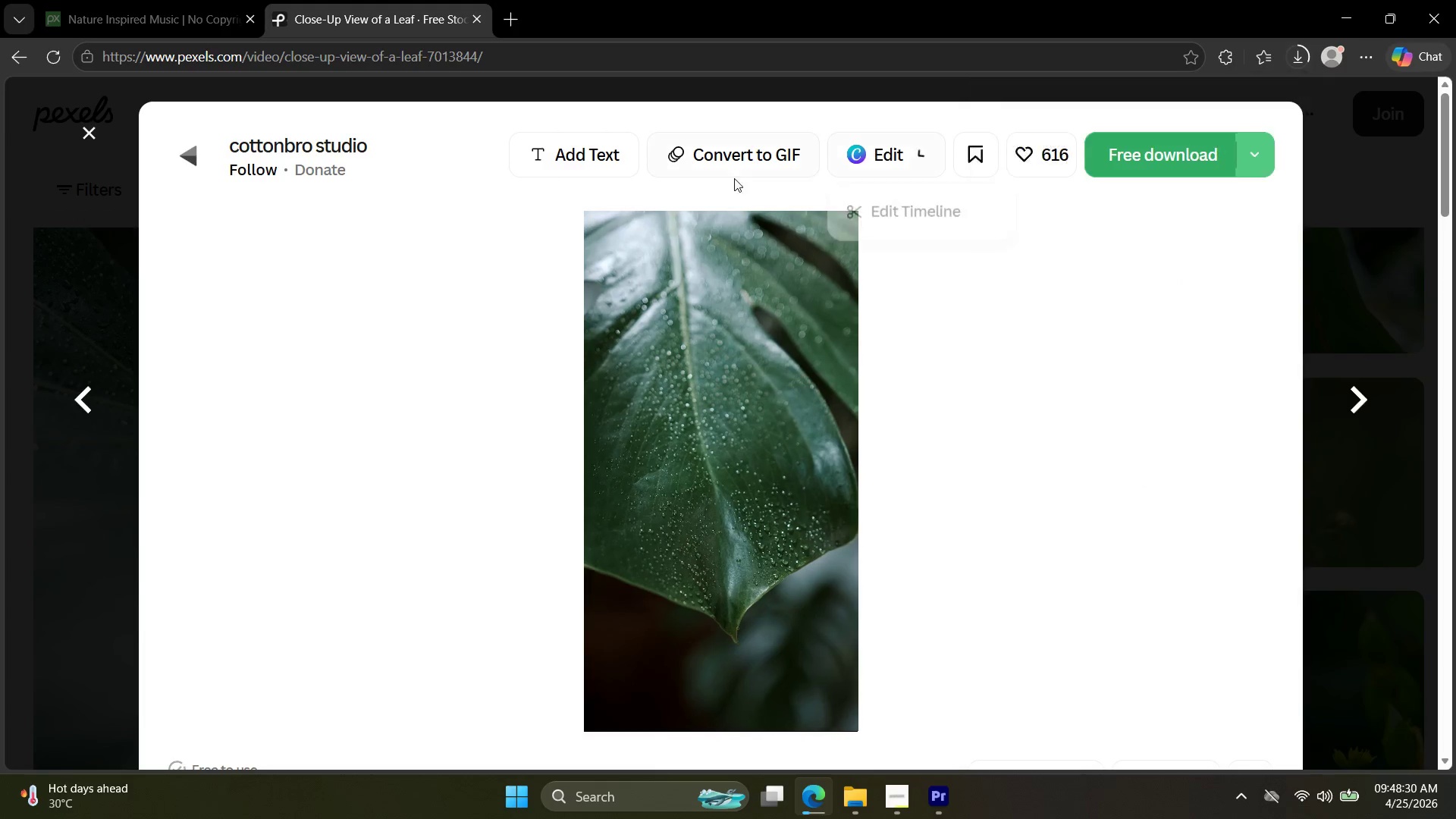 
key(Escape)
 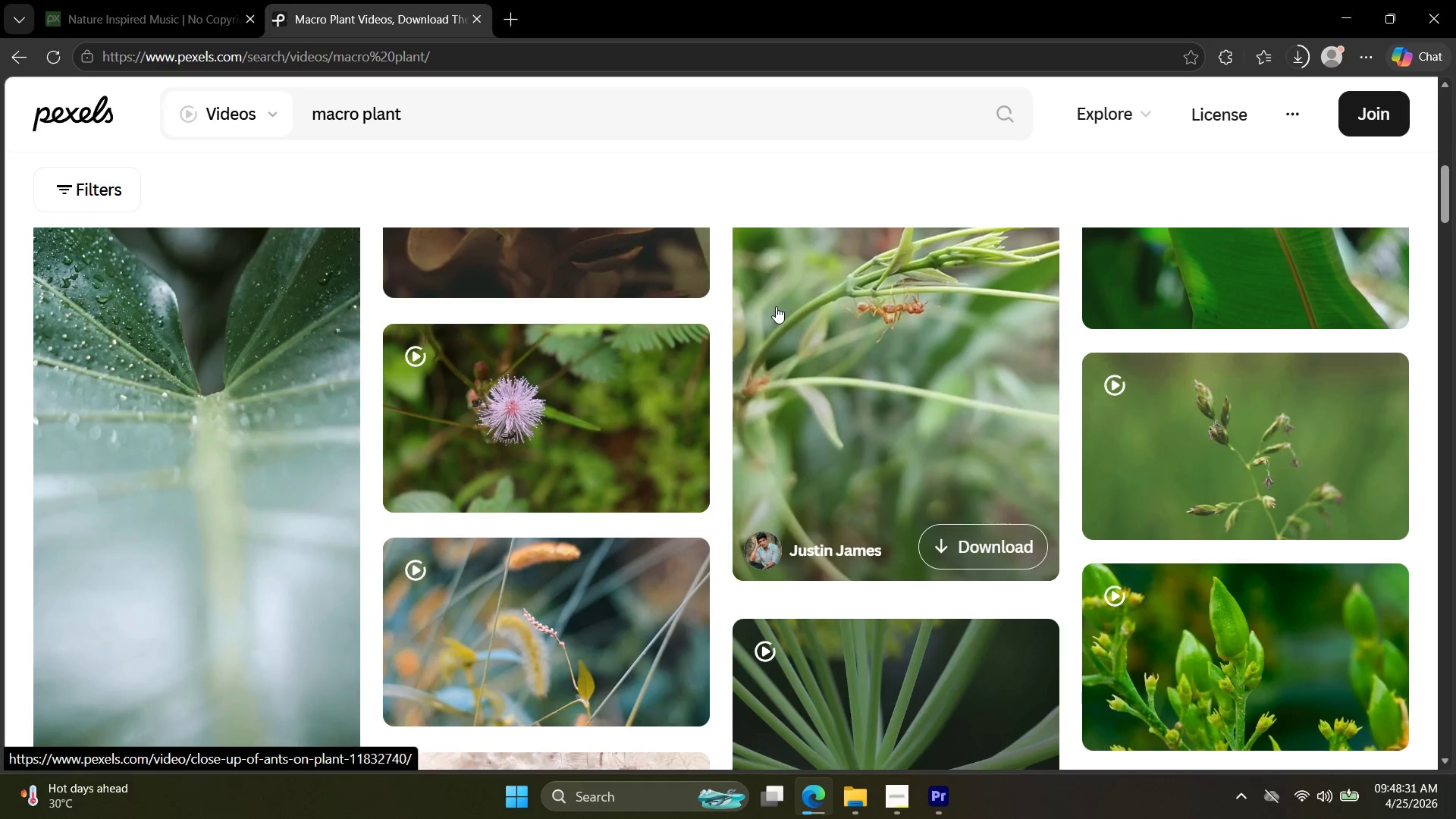 
scroll: coordinate [846, 447], scroll_direction: up, amount: 9.0
 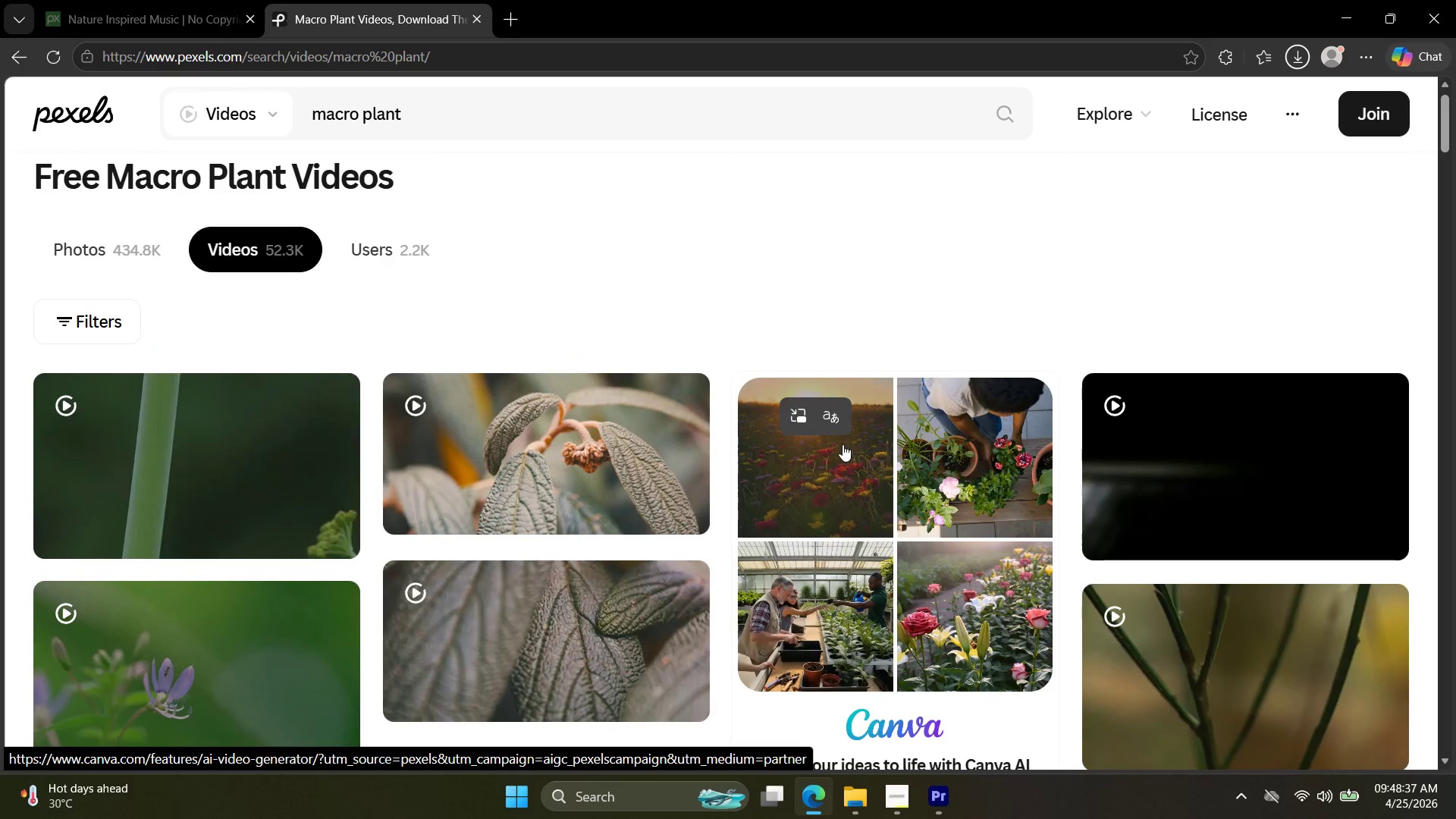 
left_click([604, 447])
 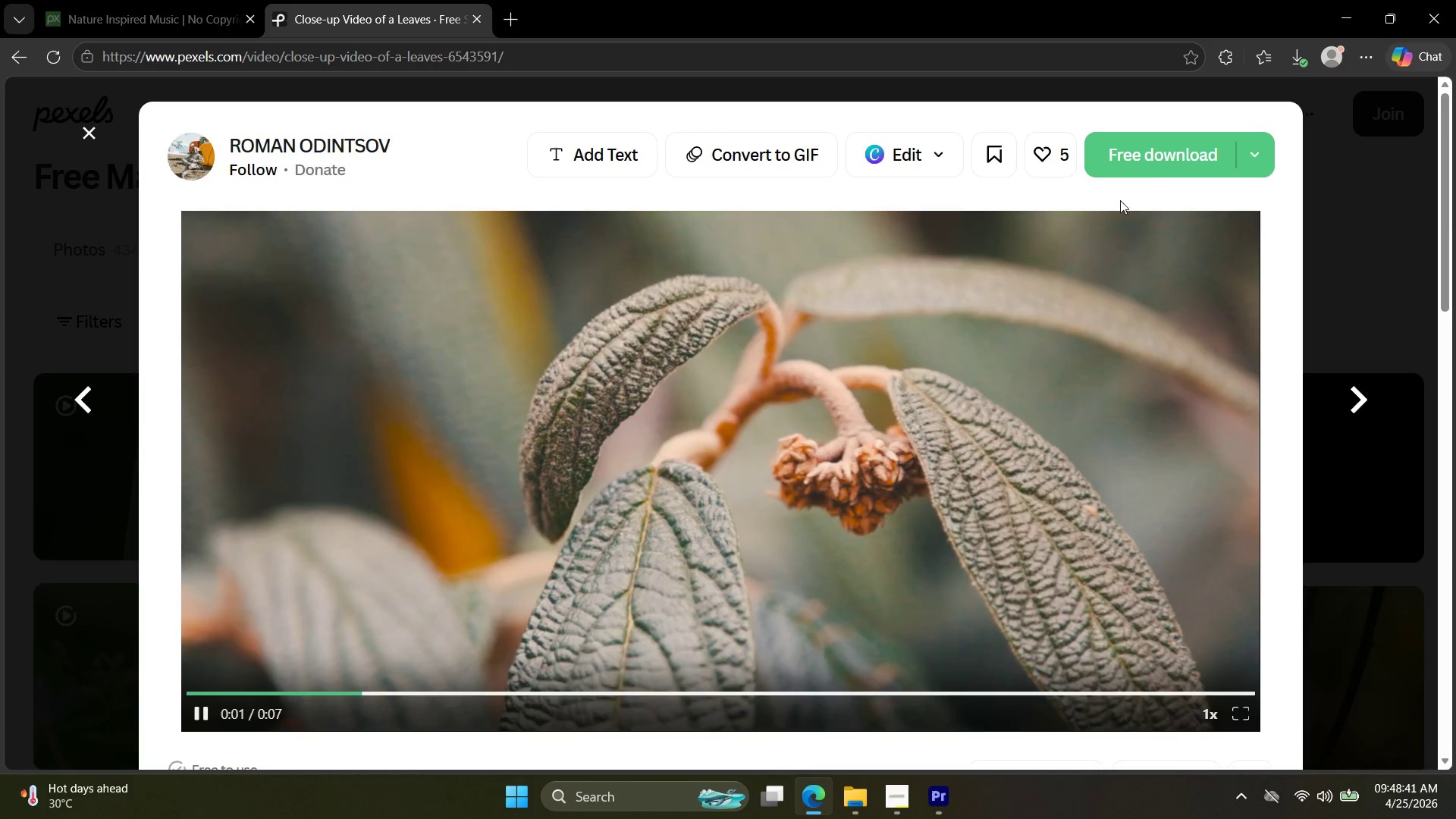 
key(Escape)
 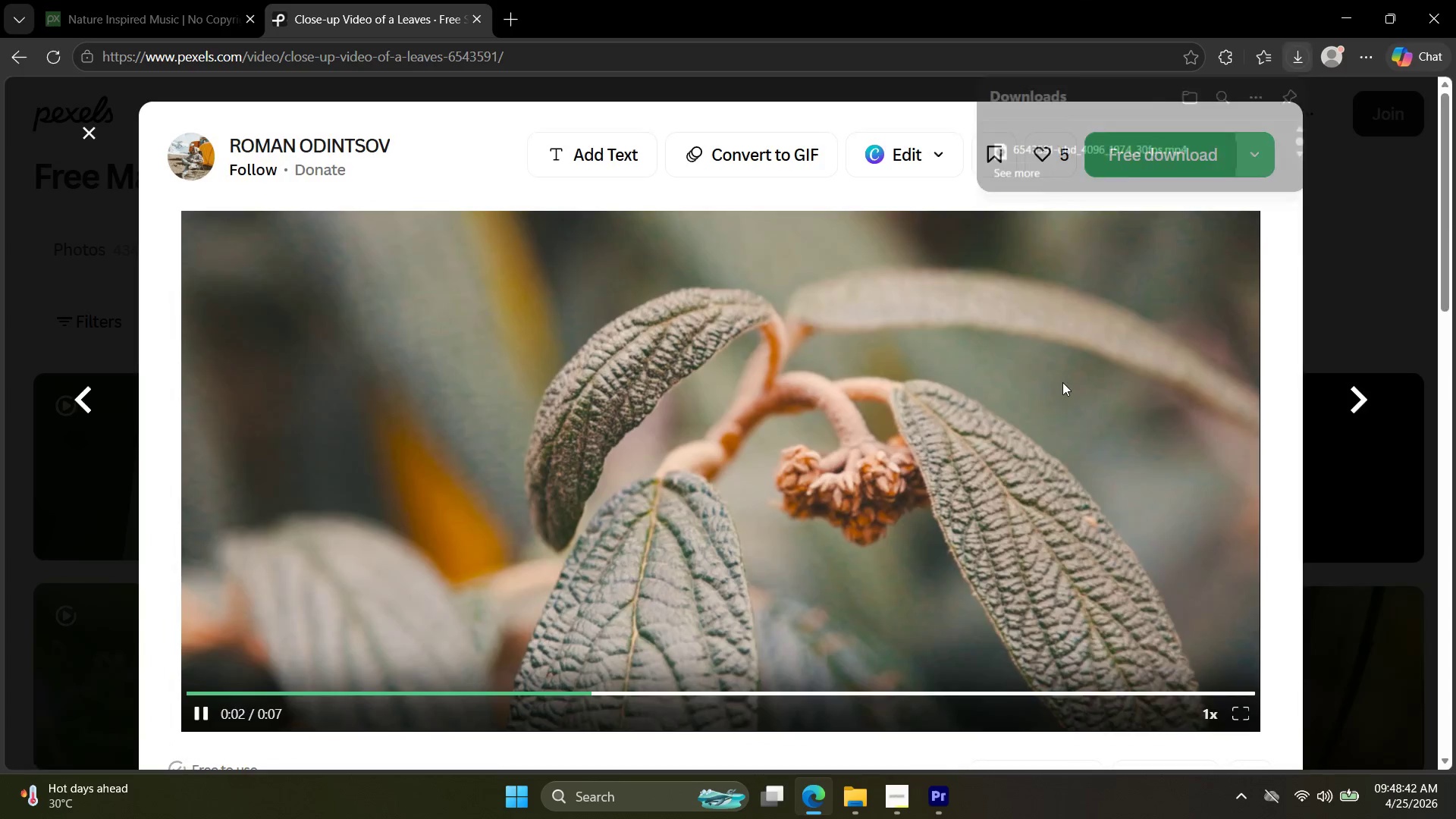 
key(Escape)
 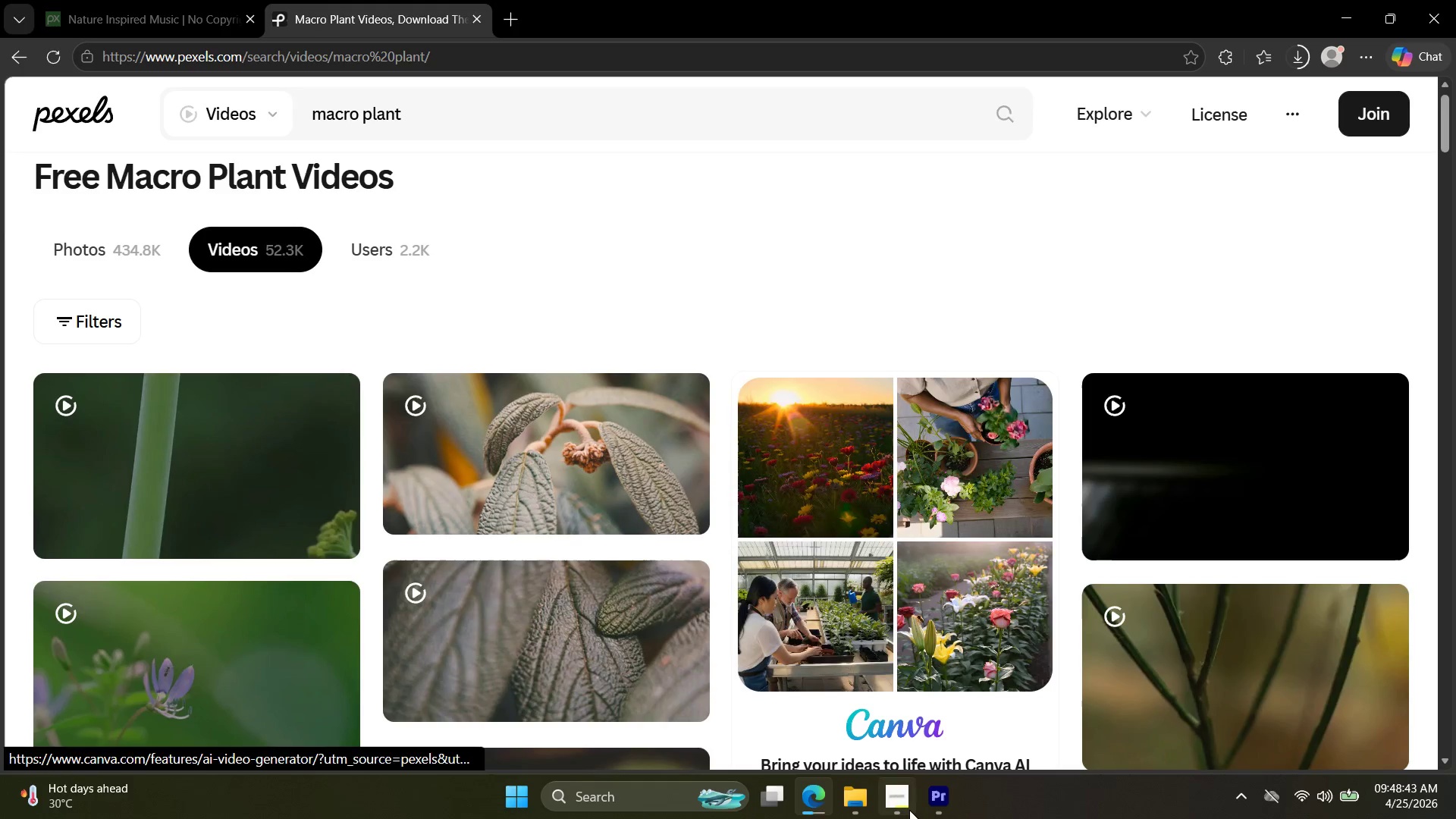 
left_click([909, 810])